 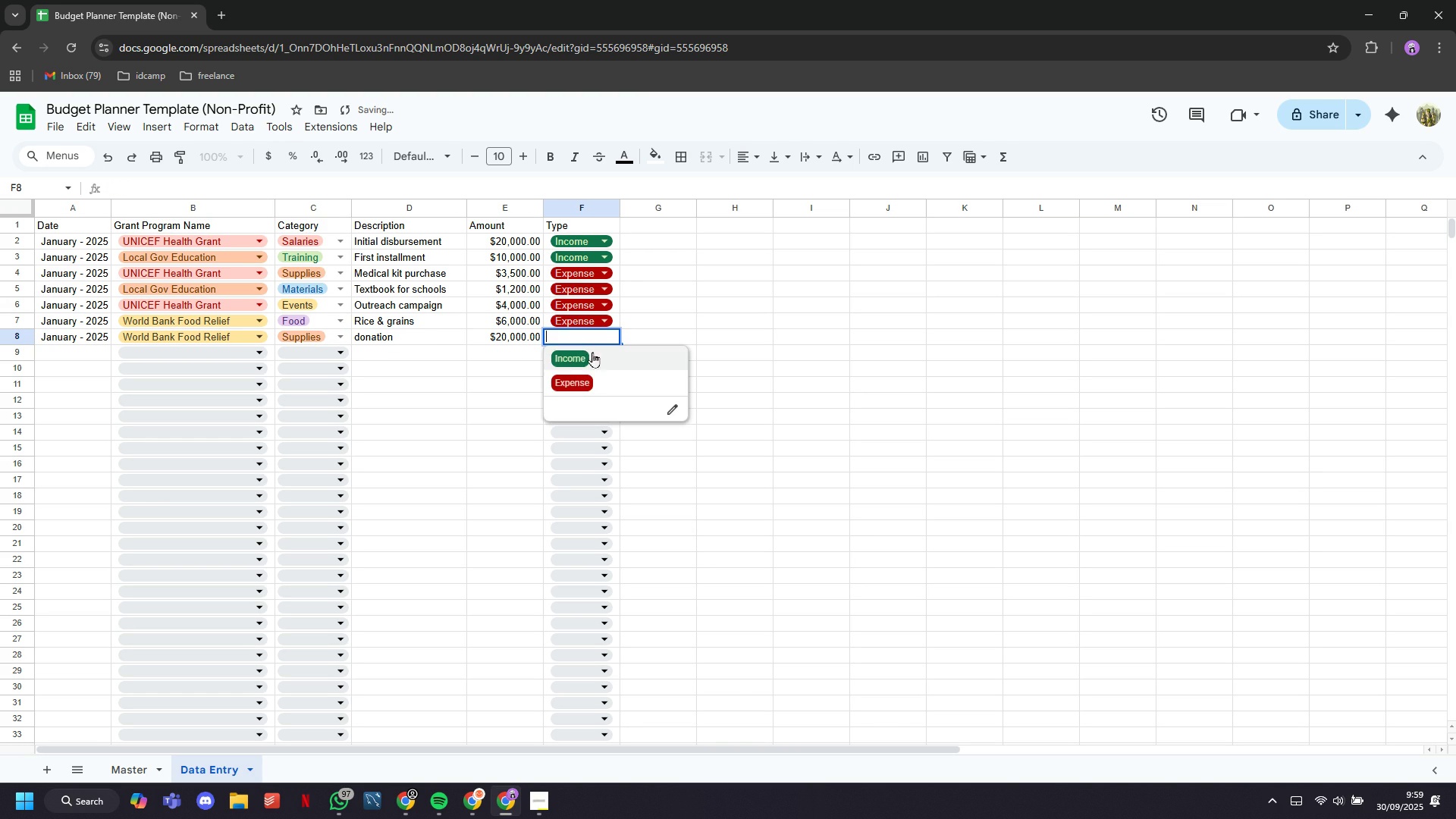 
left_click([589, 361])
 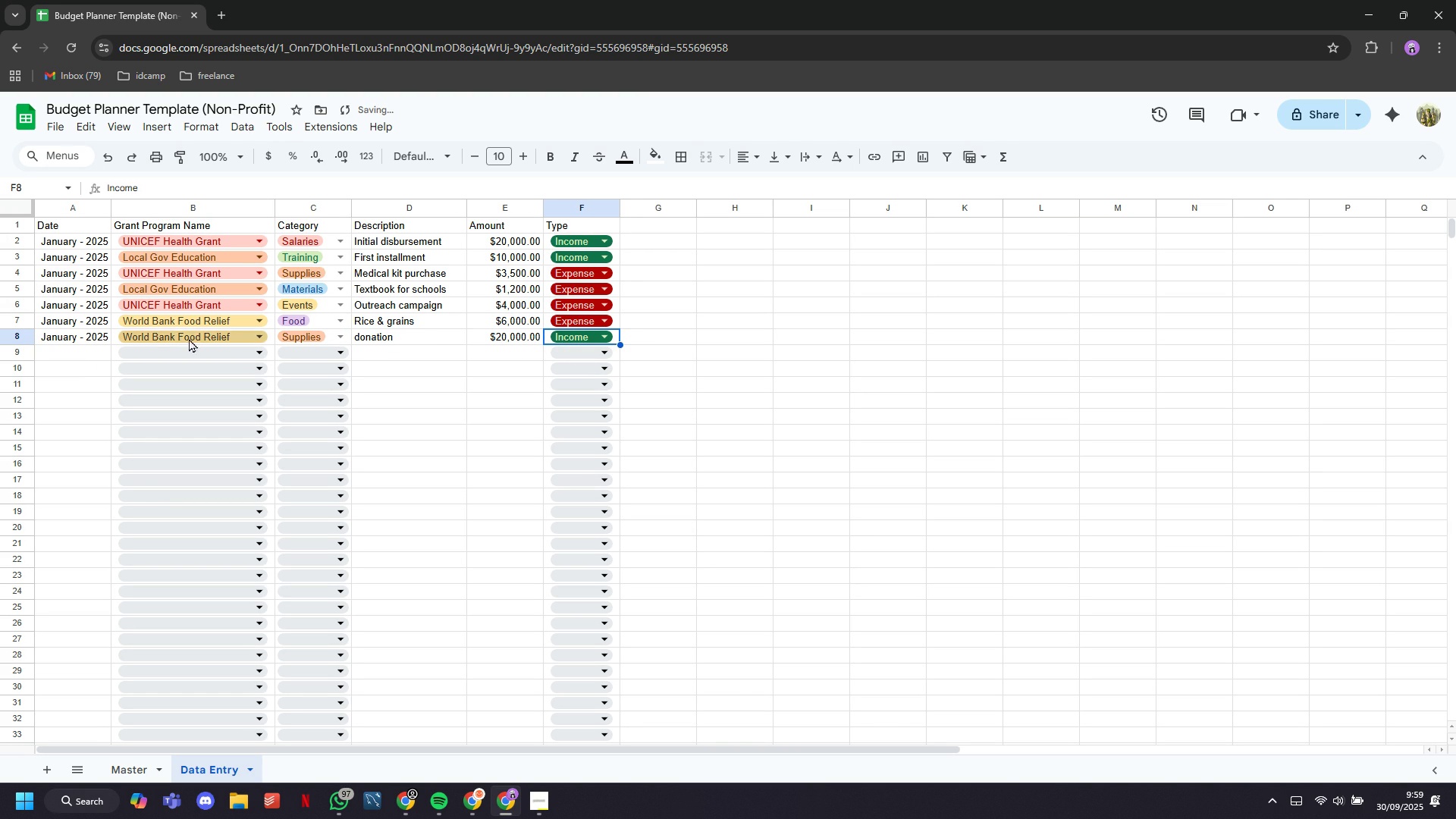 
left_click([95, 356])
 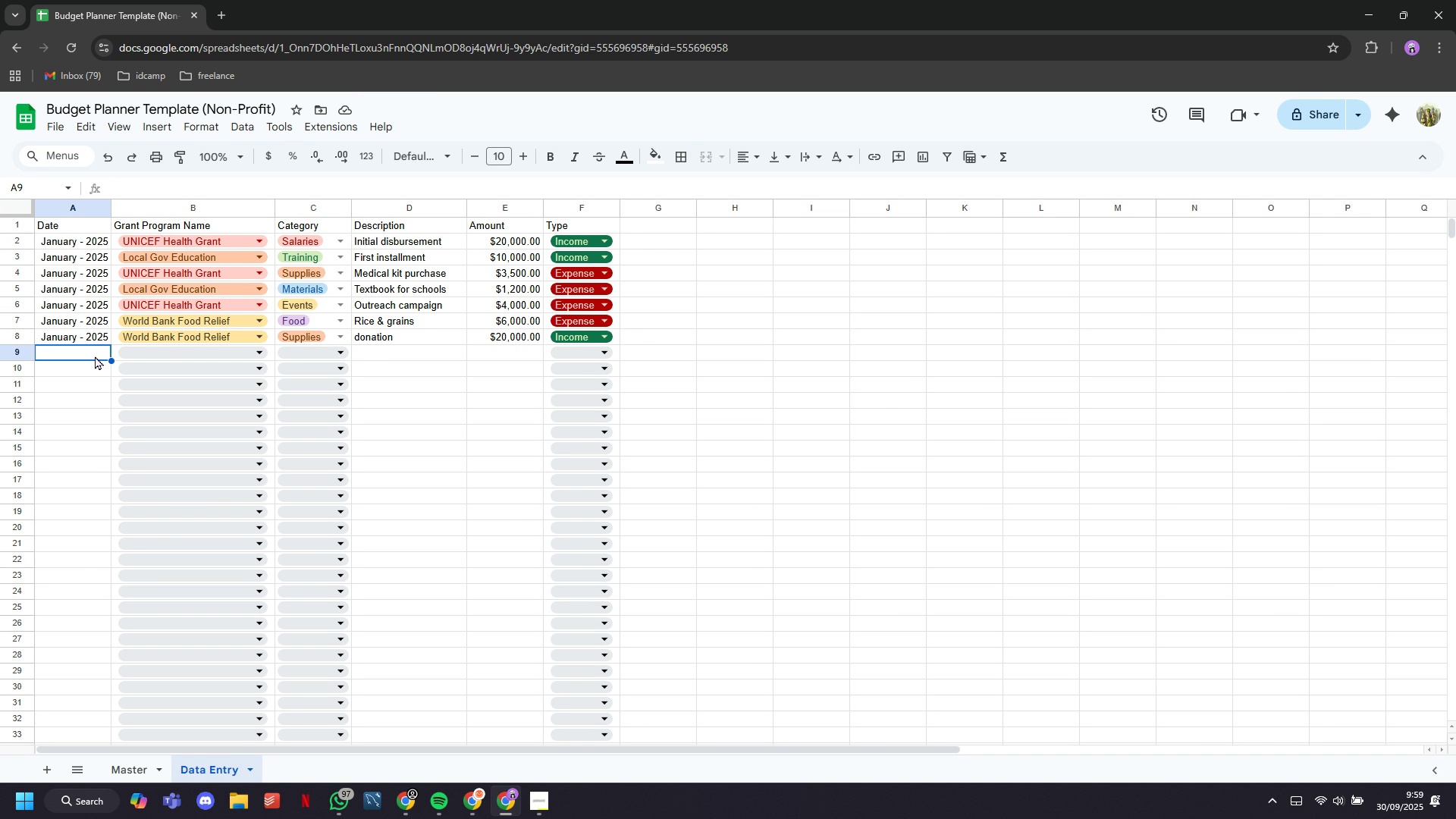 
type(ja)
 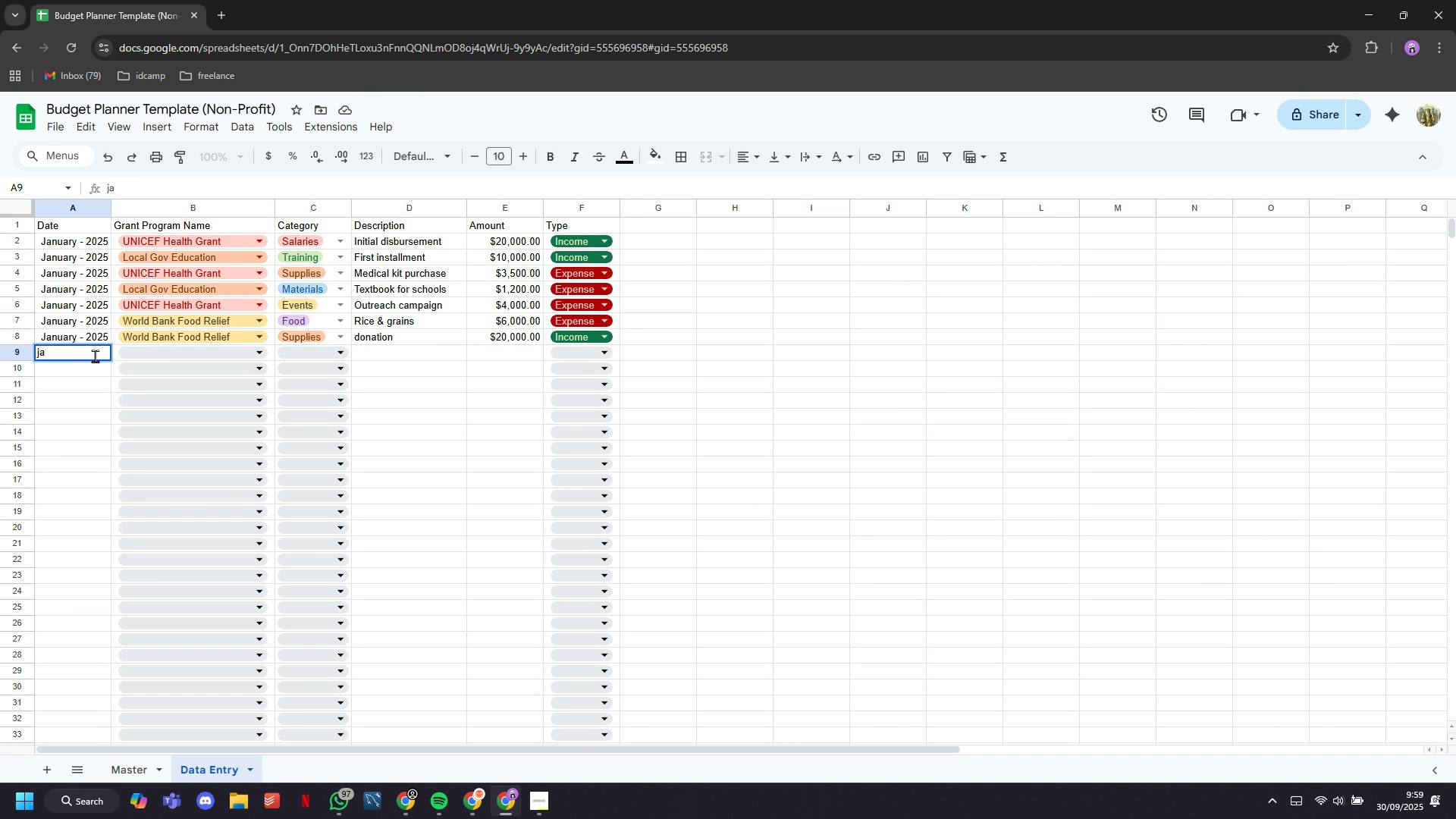 
wait(11.92)
 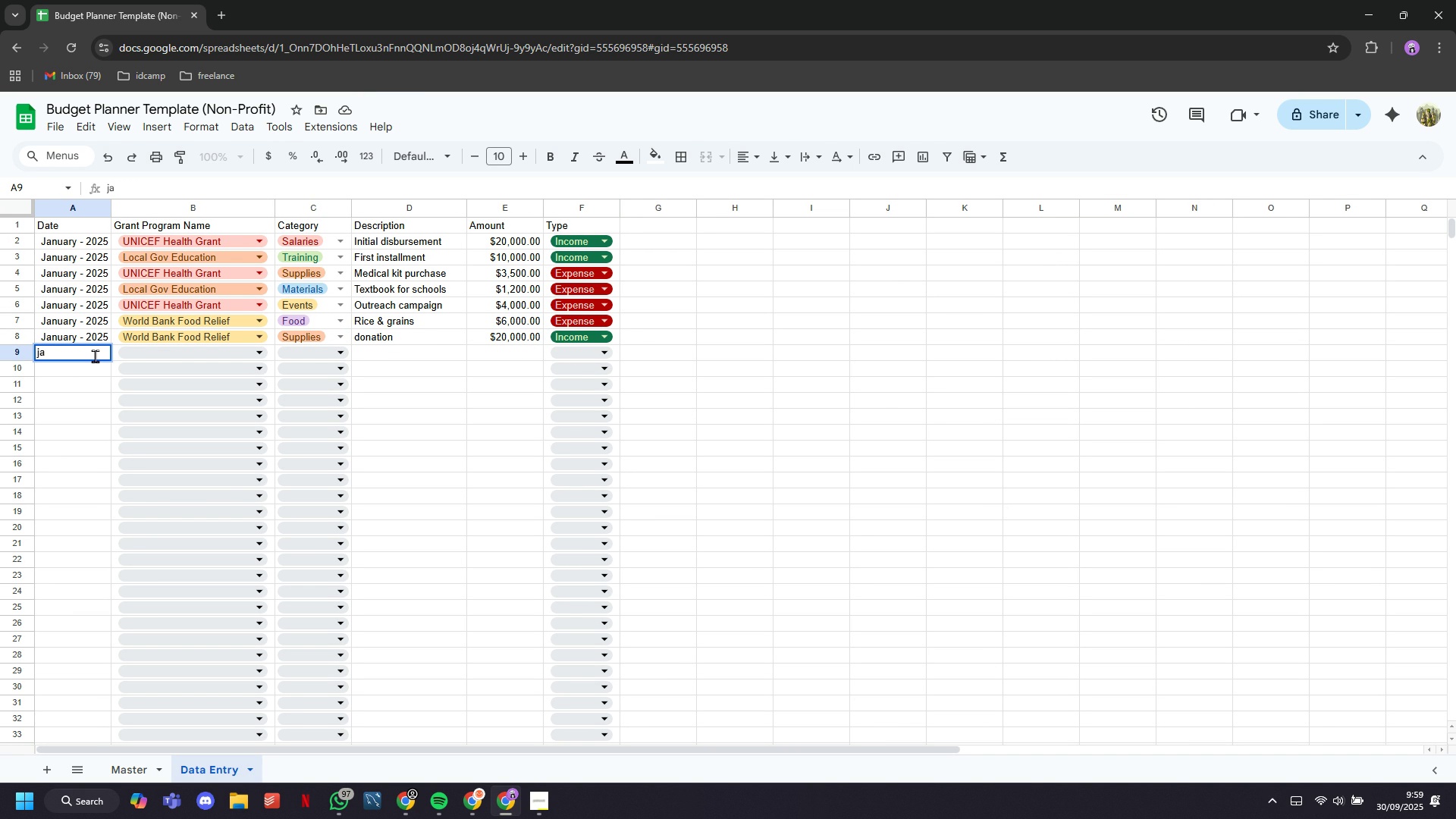 
type(nuary 2025)
key(Tab)
 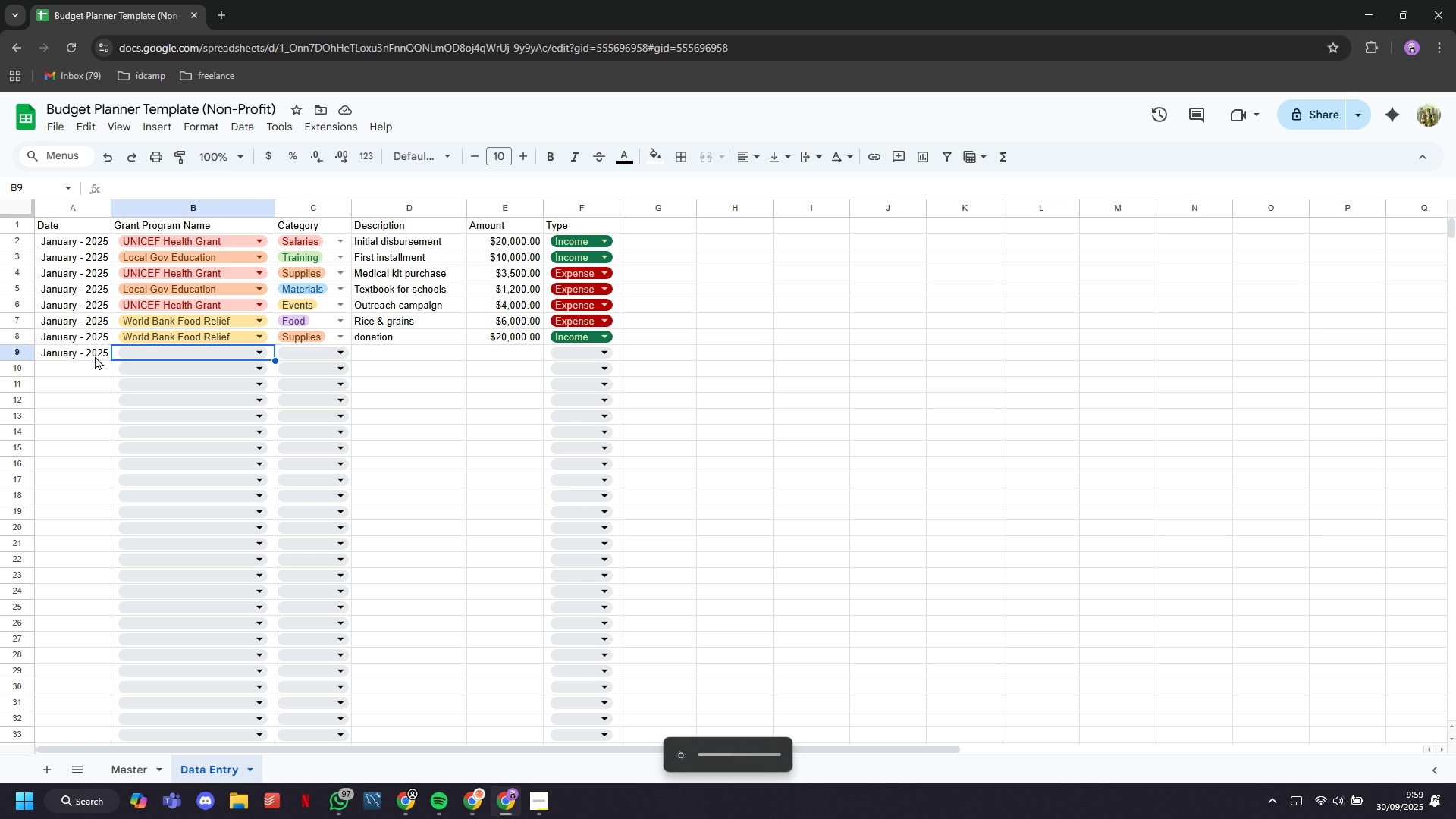 
wait(12.28)
 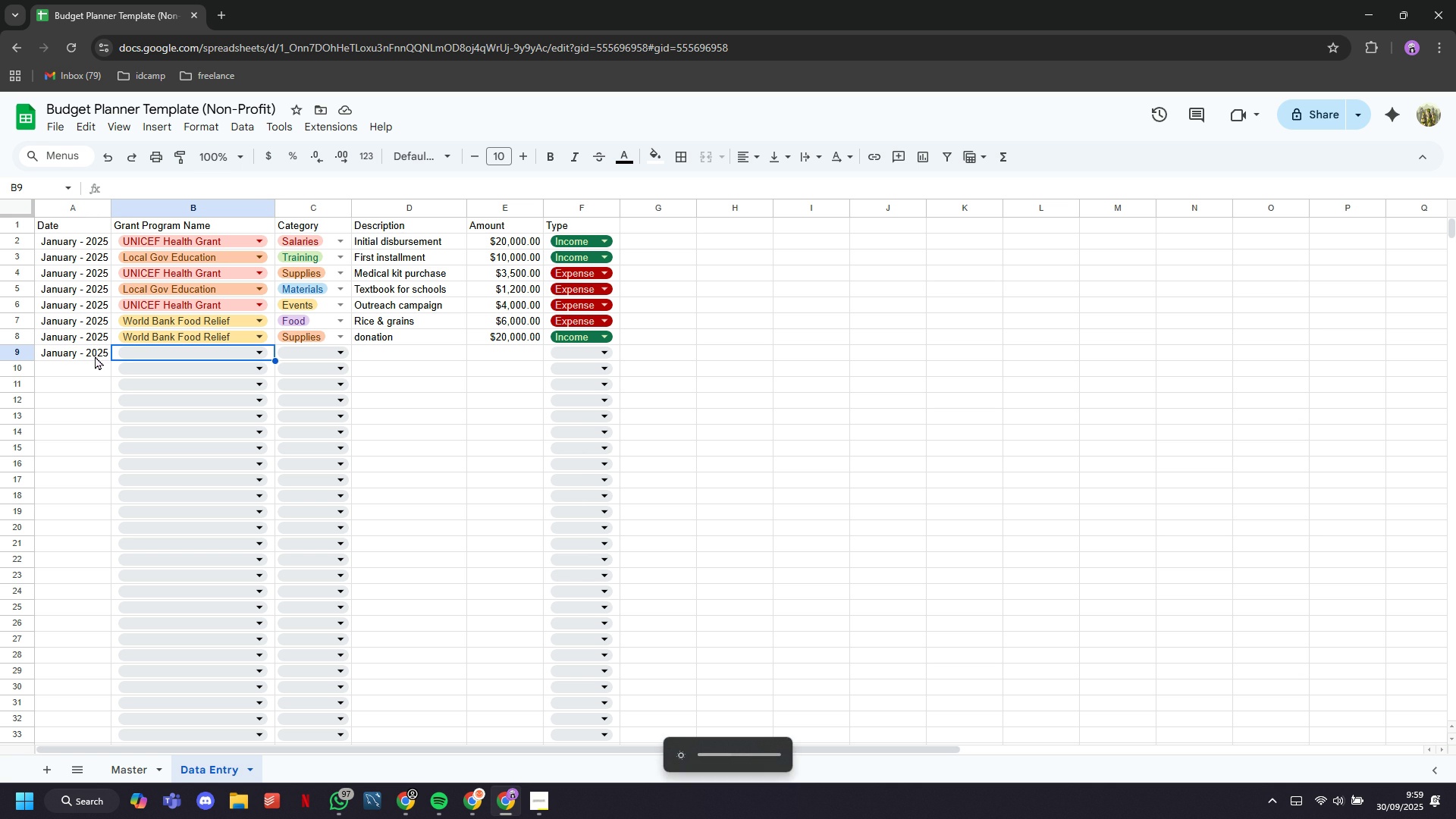 
left_click([201, 446])
 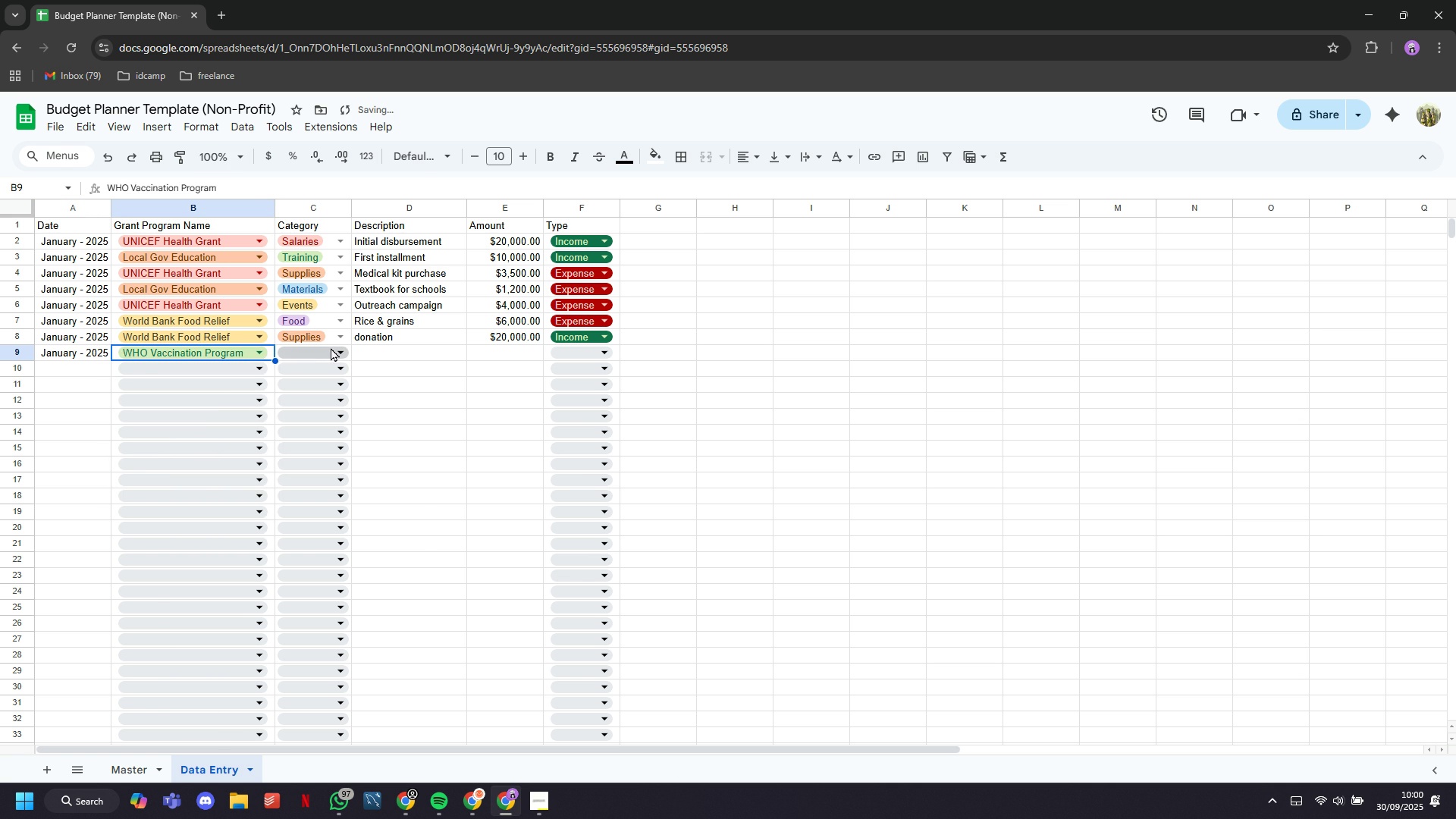 
left_click([331, 349])
 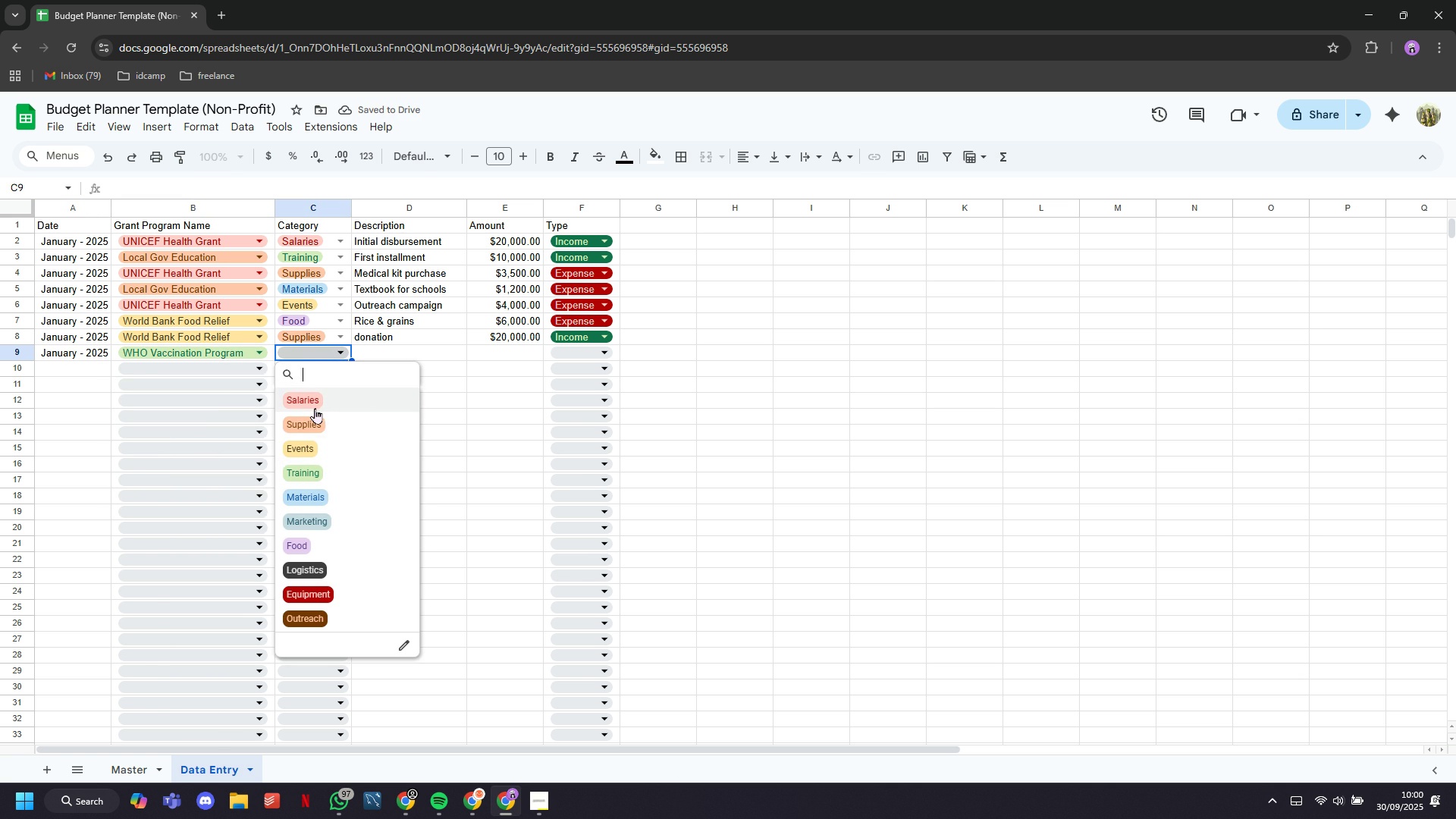 
left_click([310, 403])
 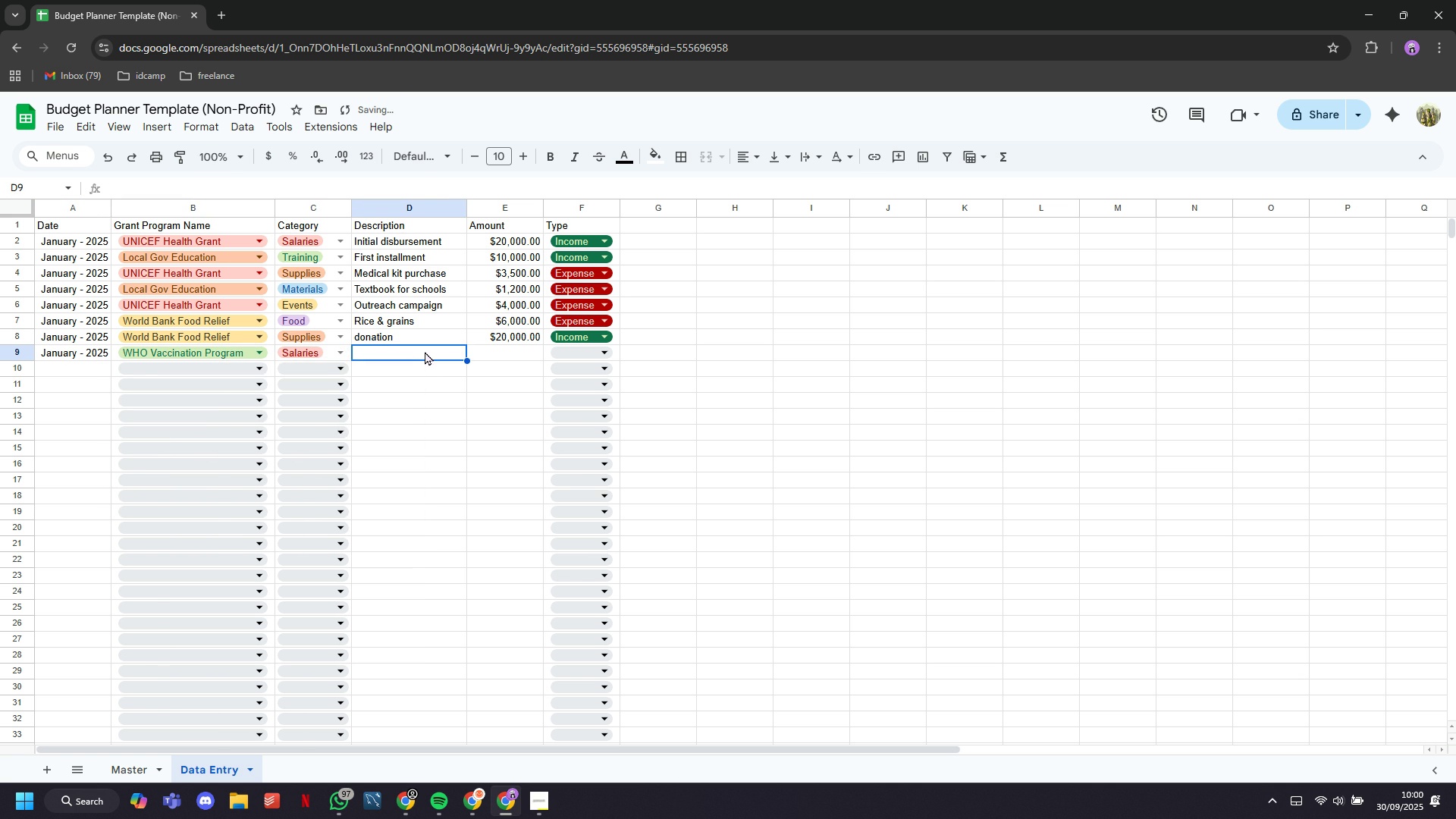 
key(CapsLock)
 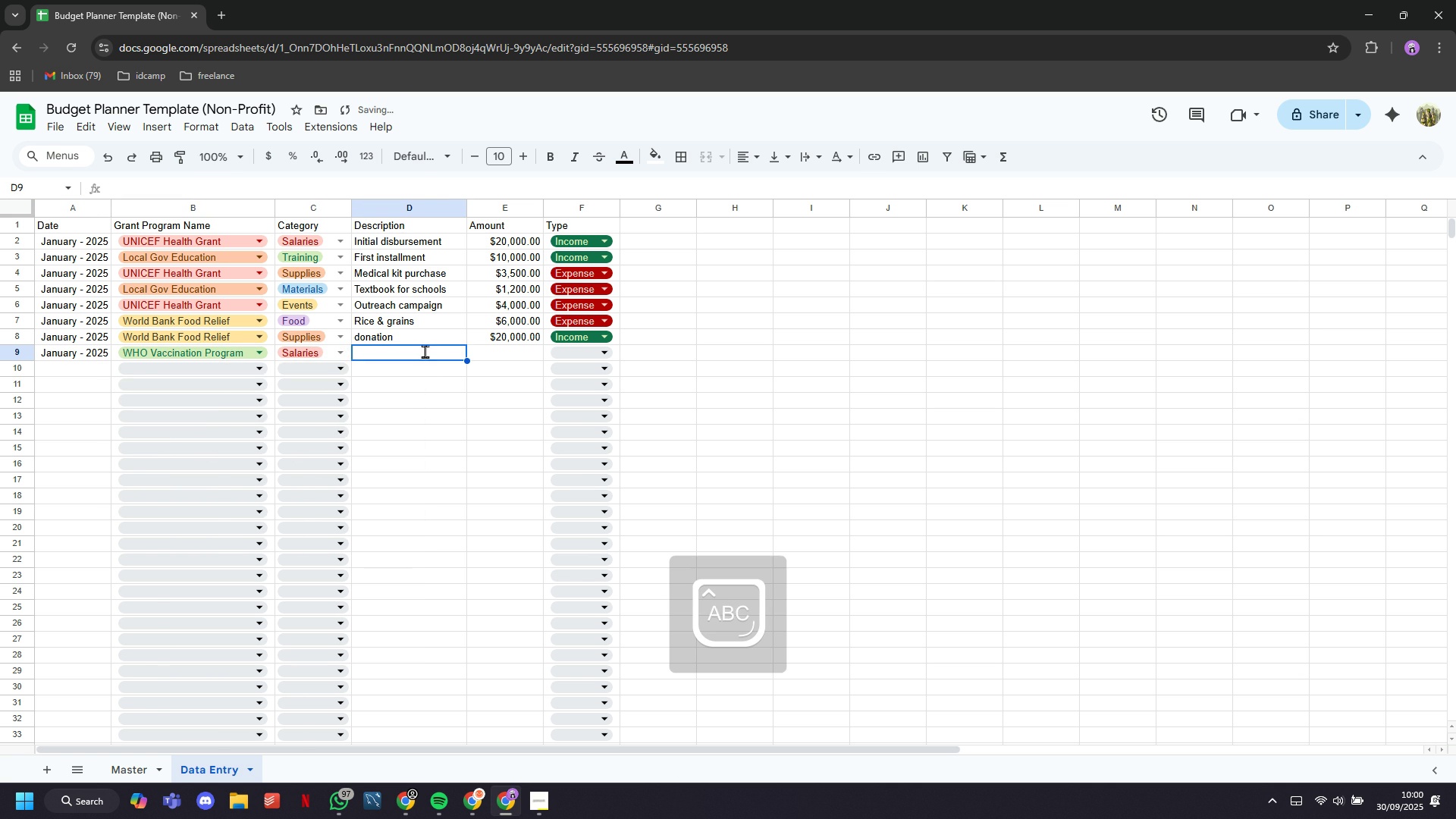 
key(I)
 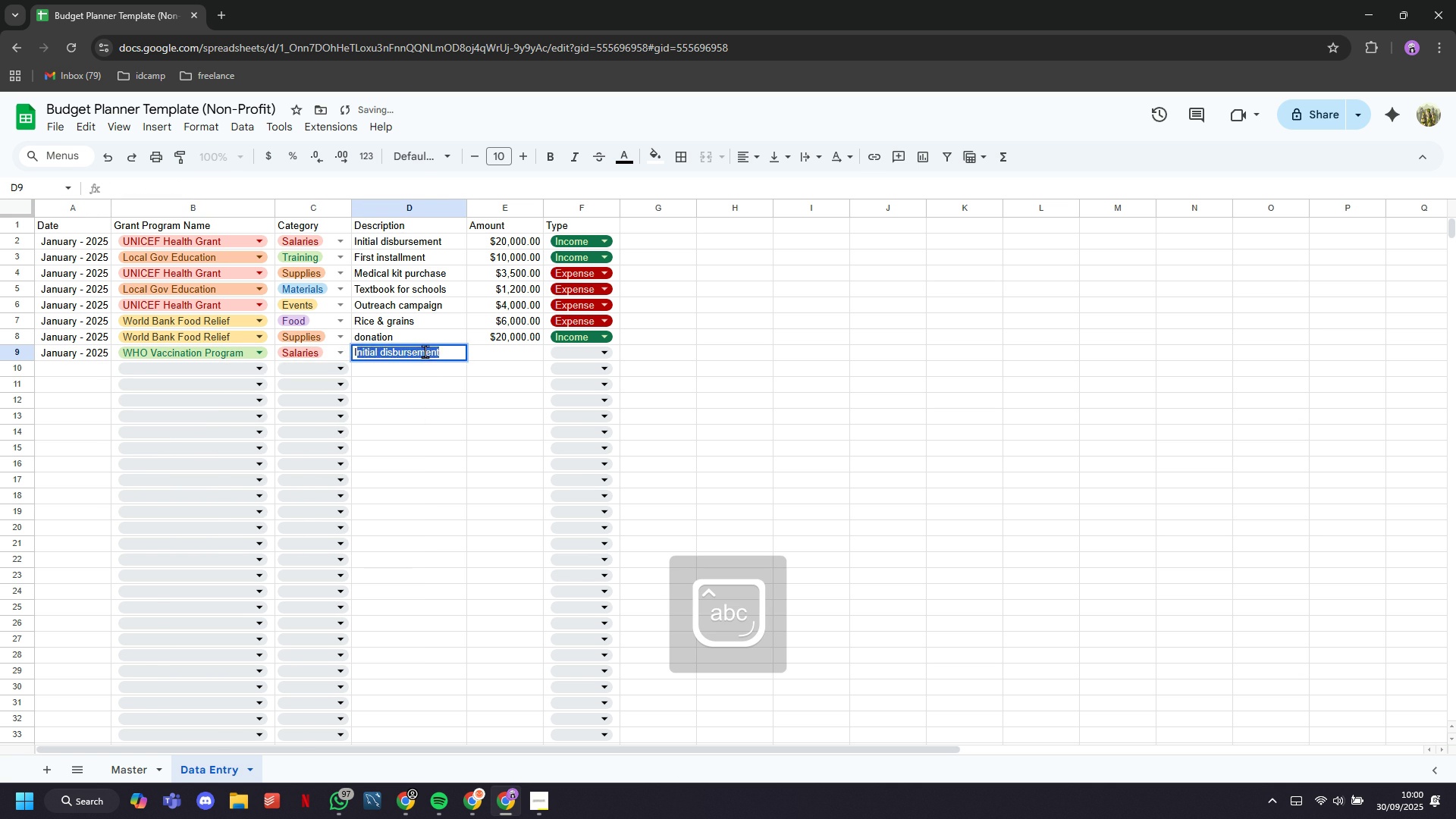 
key(CapsLock)
 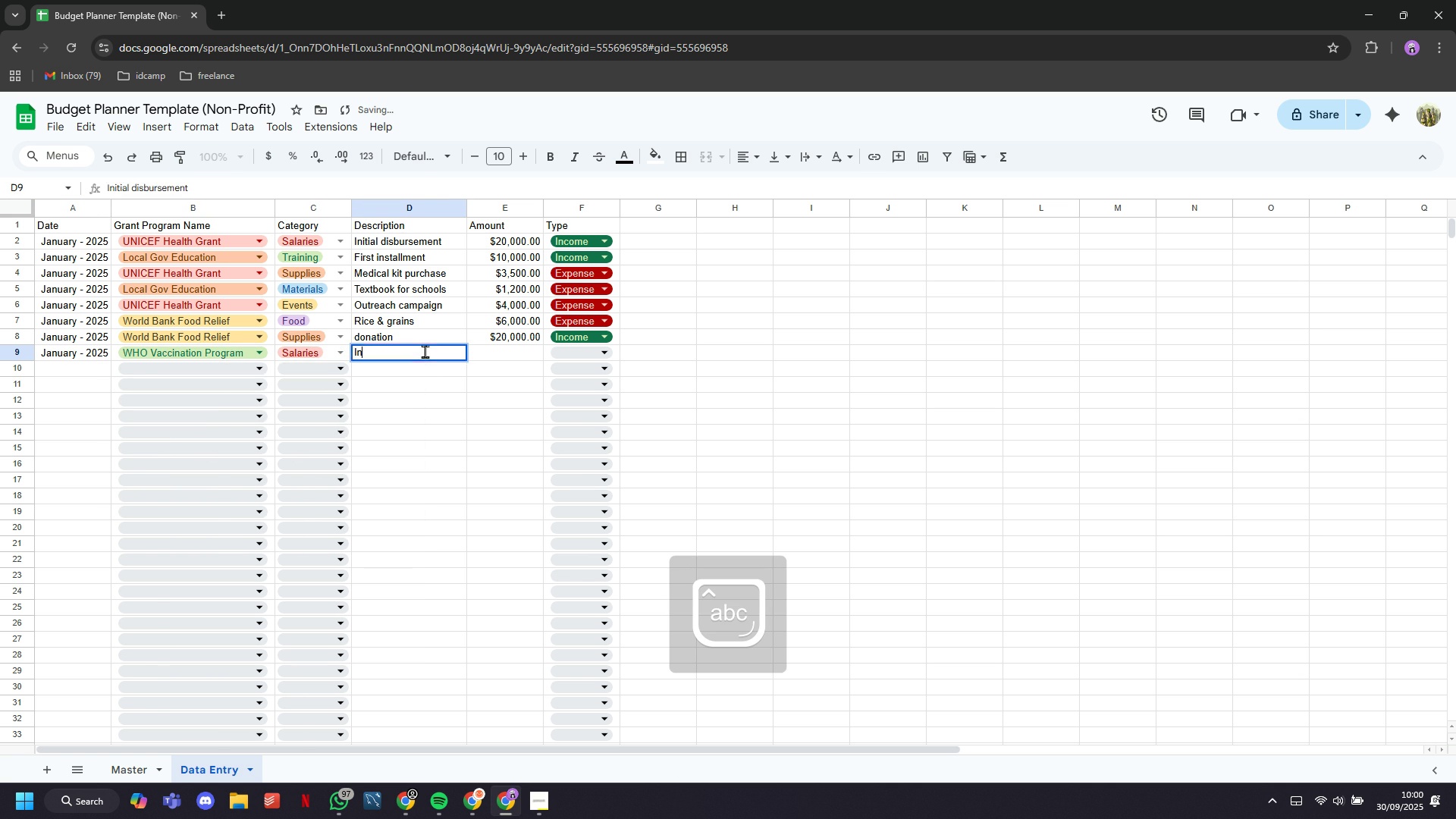 
key(N)
 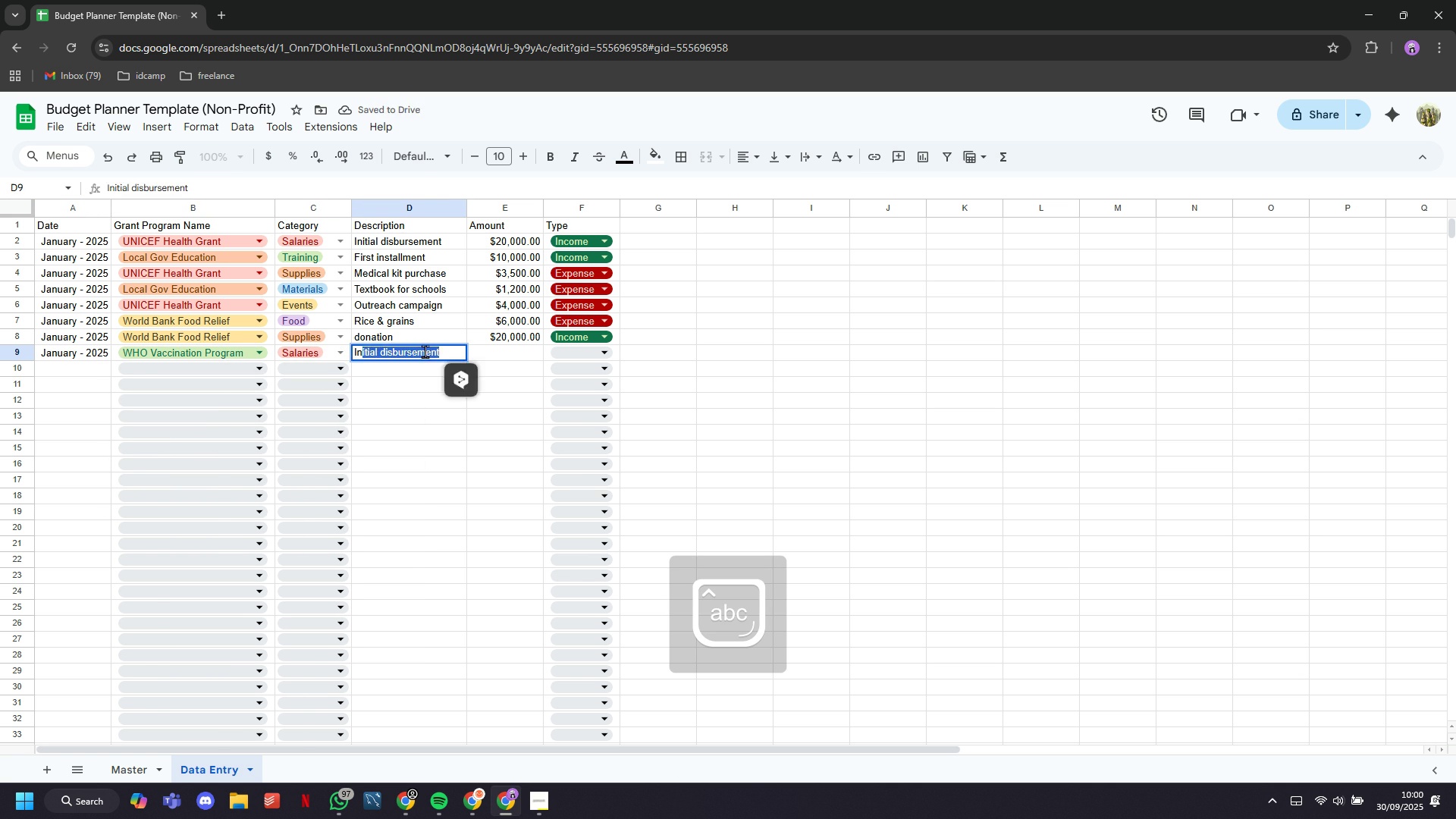 
key(Tab)
 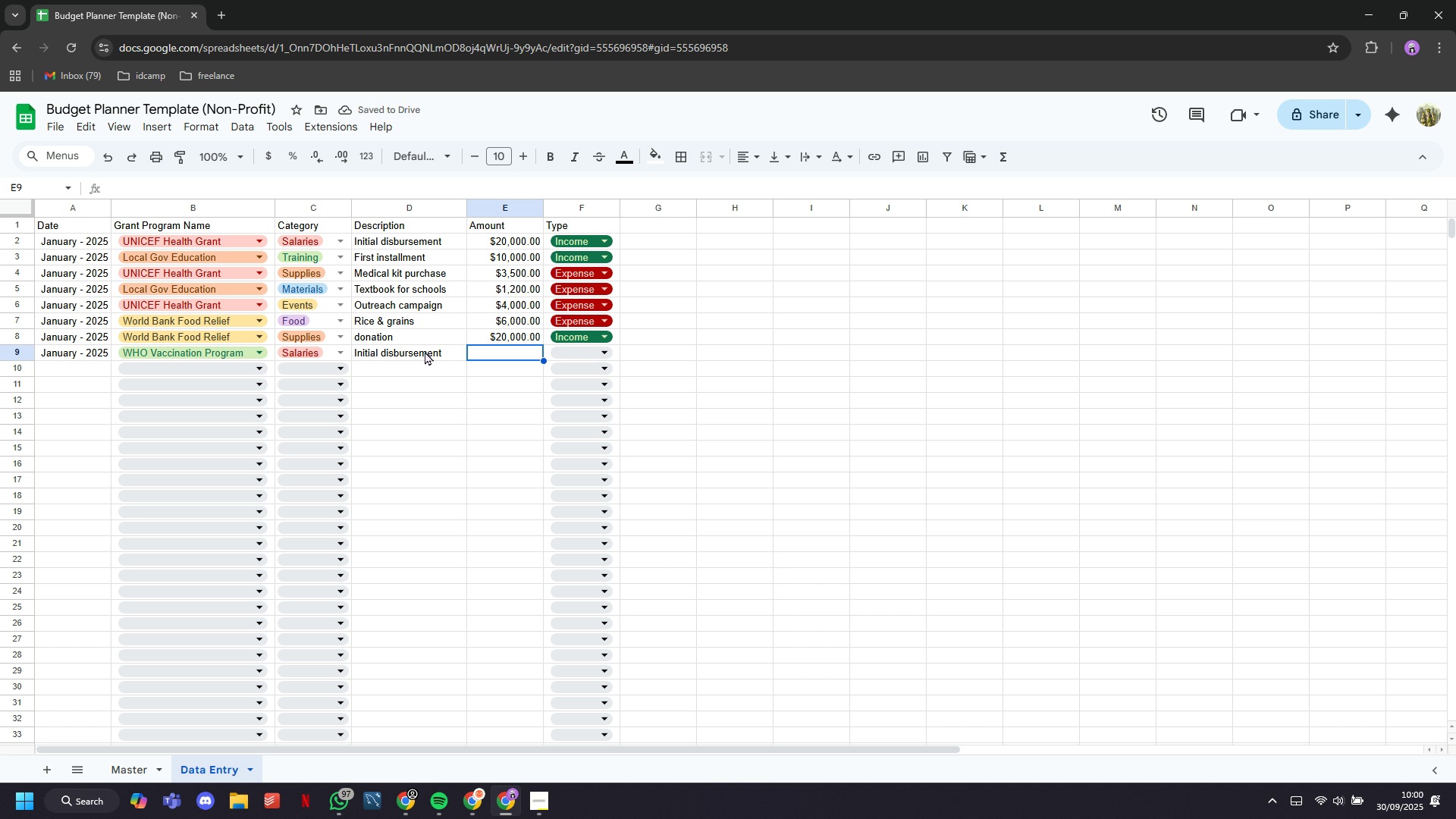 
wait(8.83)
 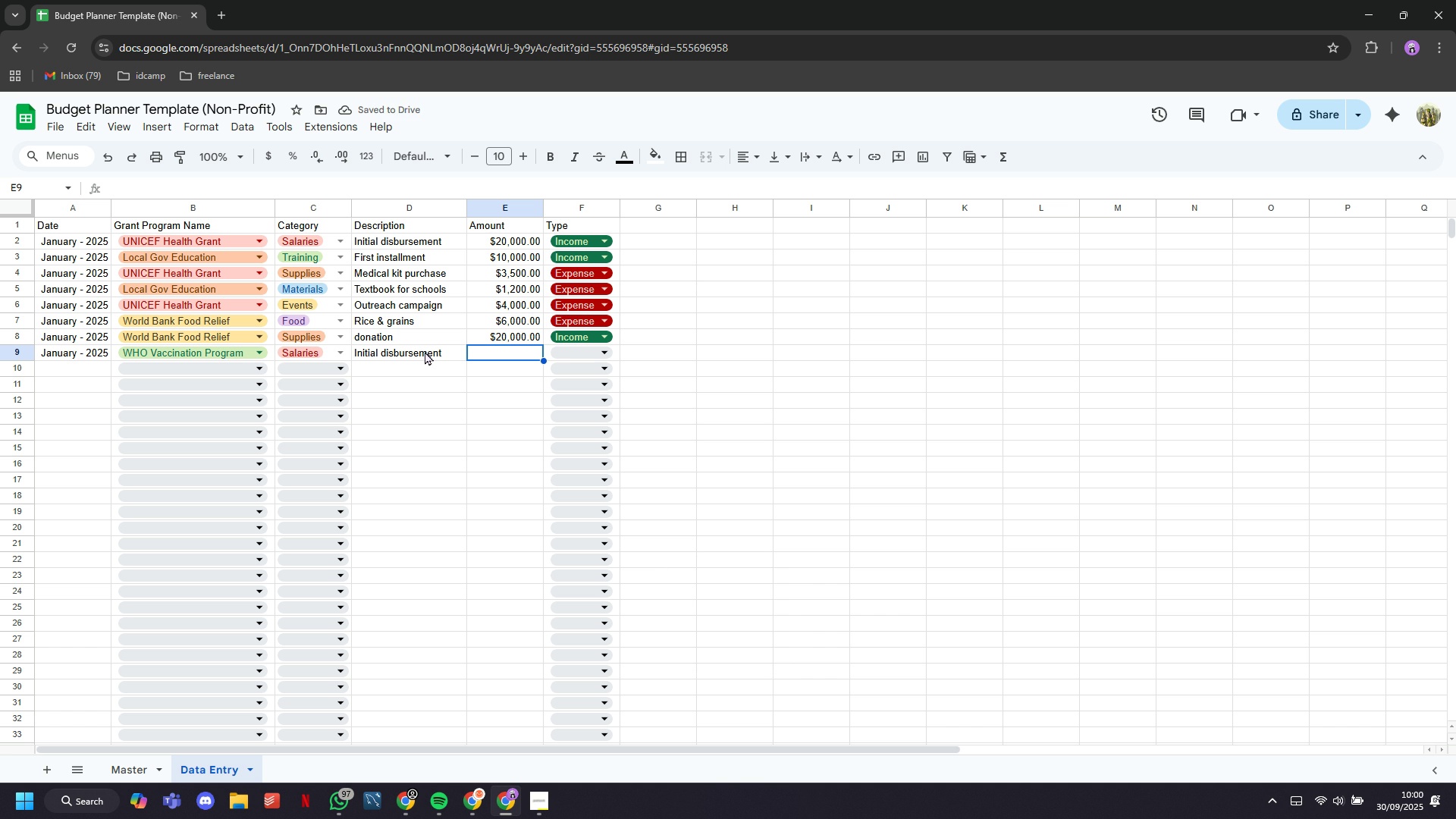 
type(15000)
 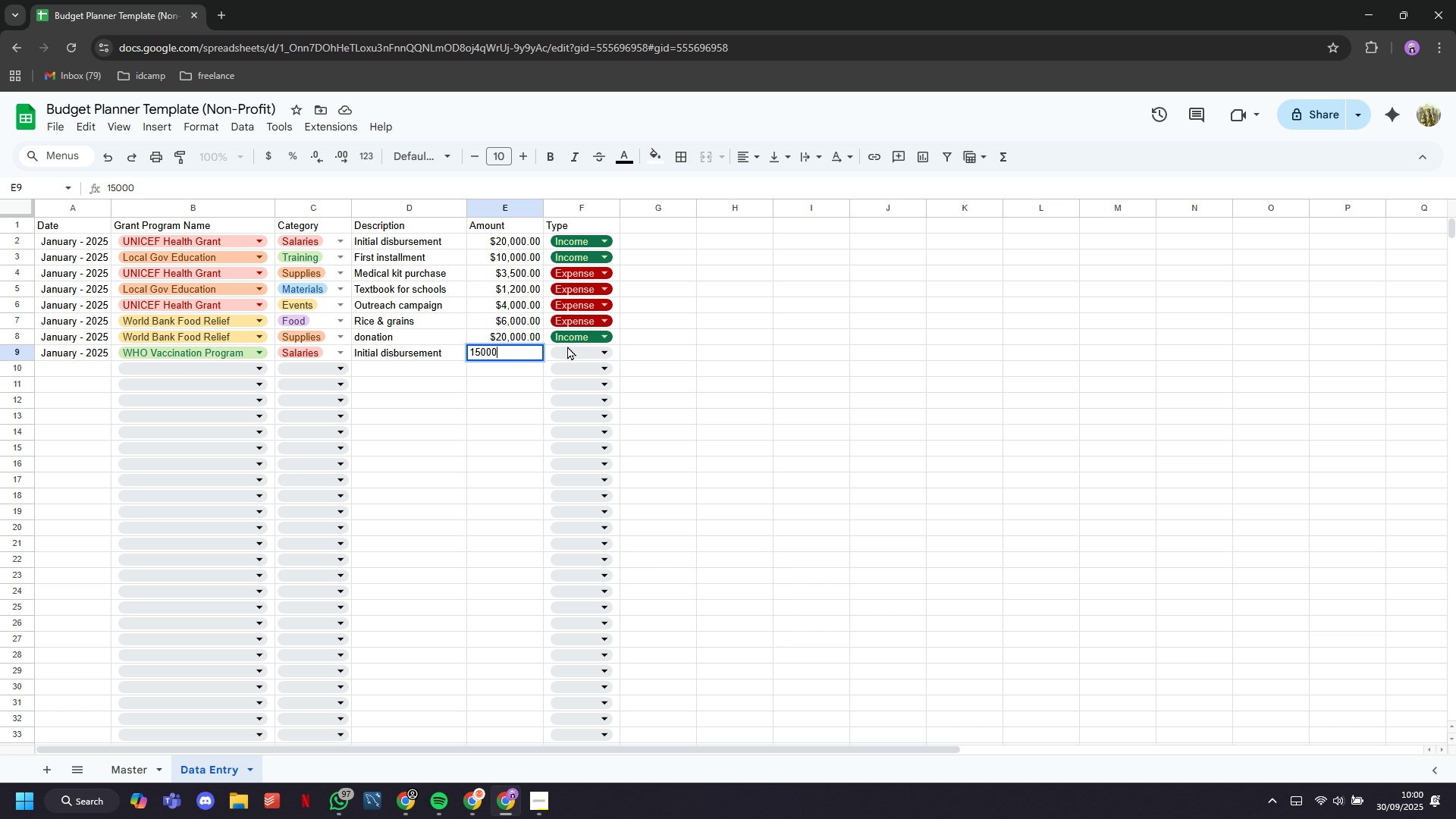 
left_click([574, 346])
 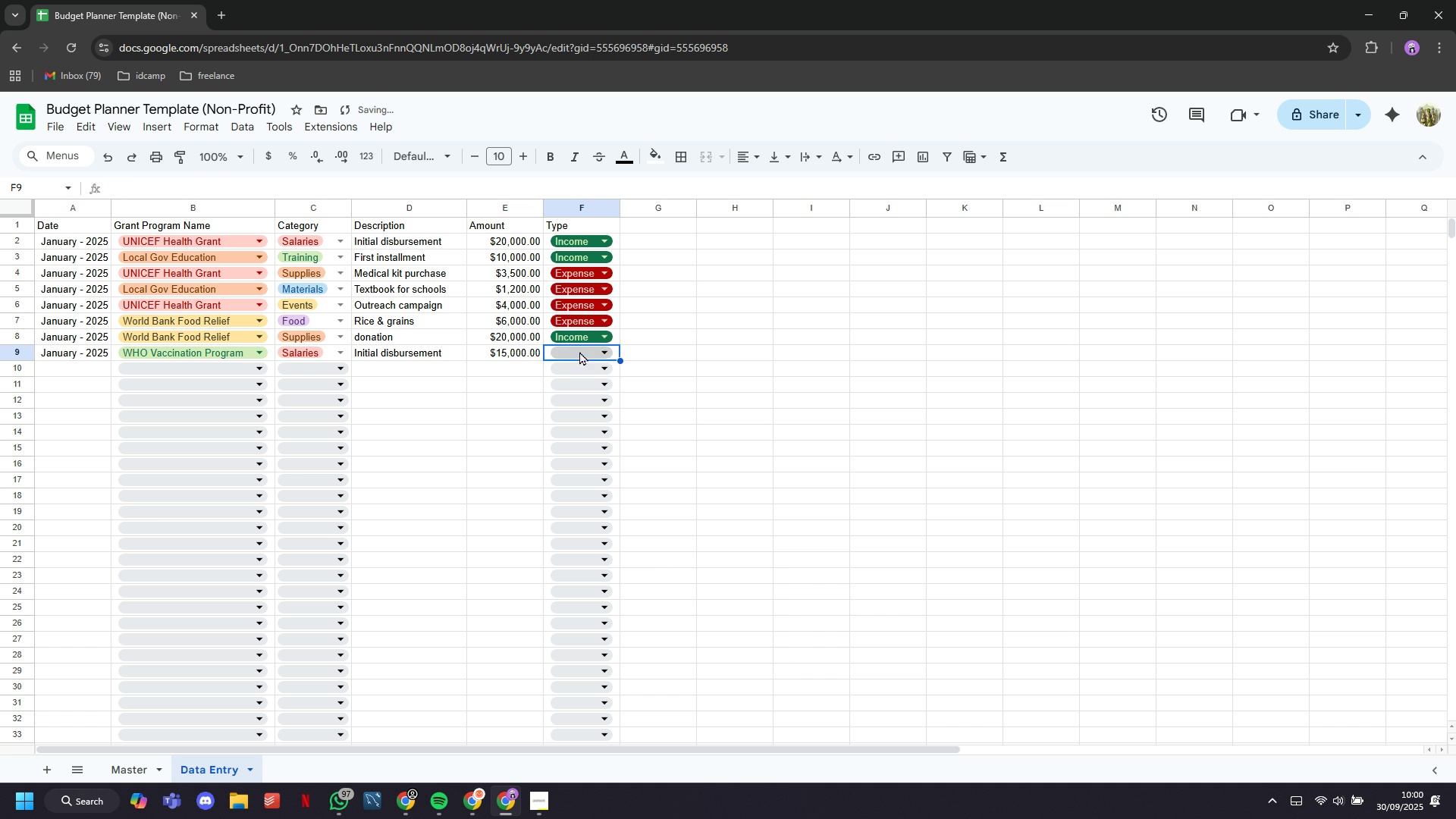 
left_click([579, 351])
 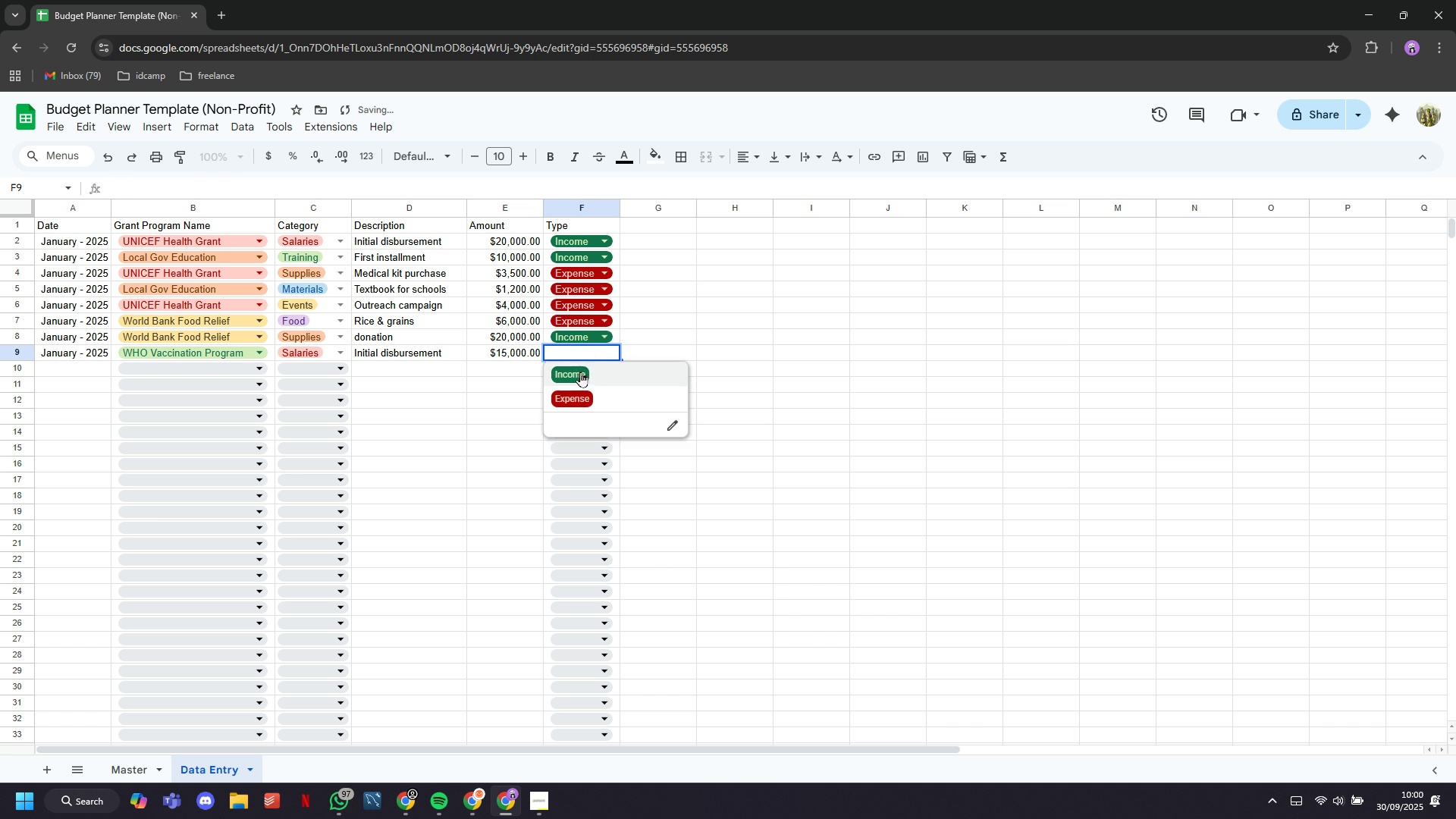 
left_click([580, 372])
 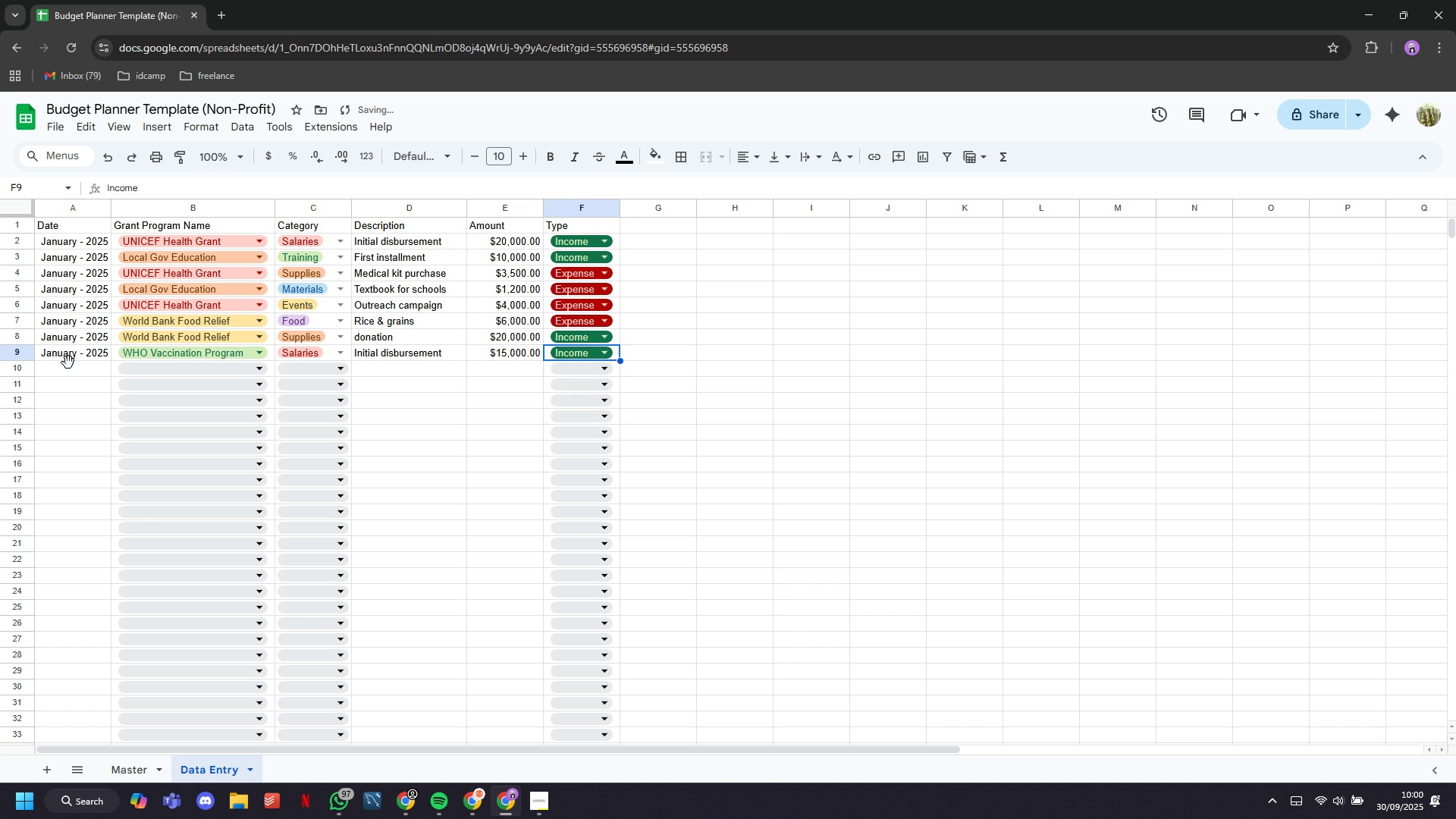 
left_click([68, 362])
 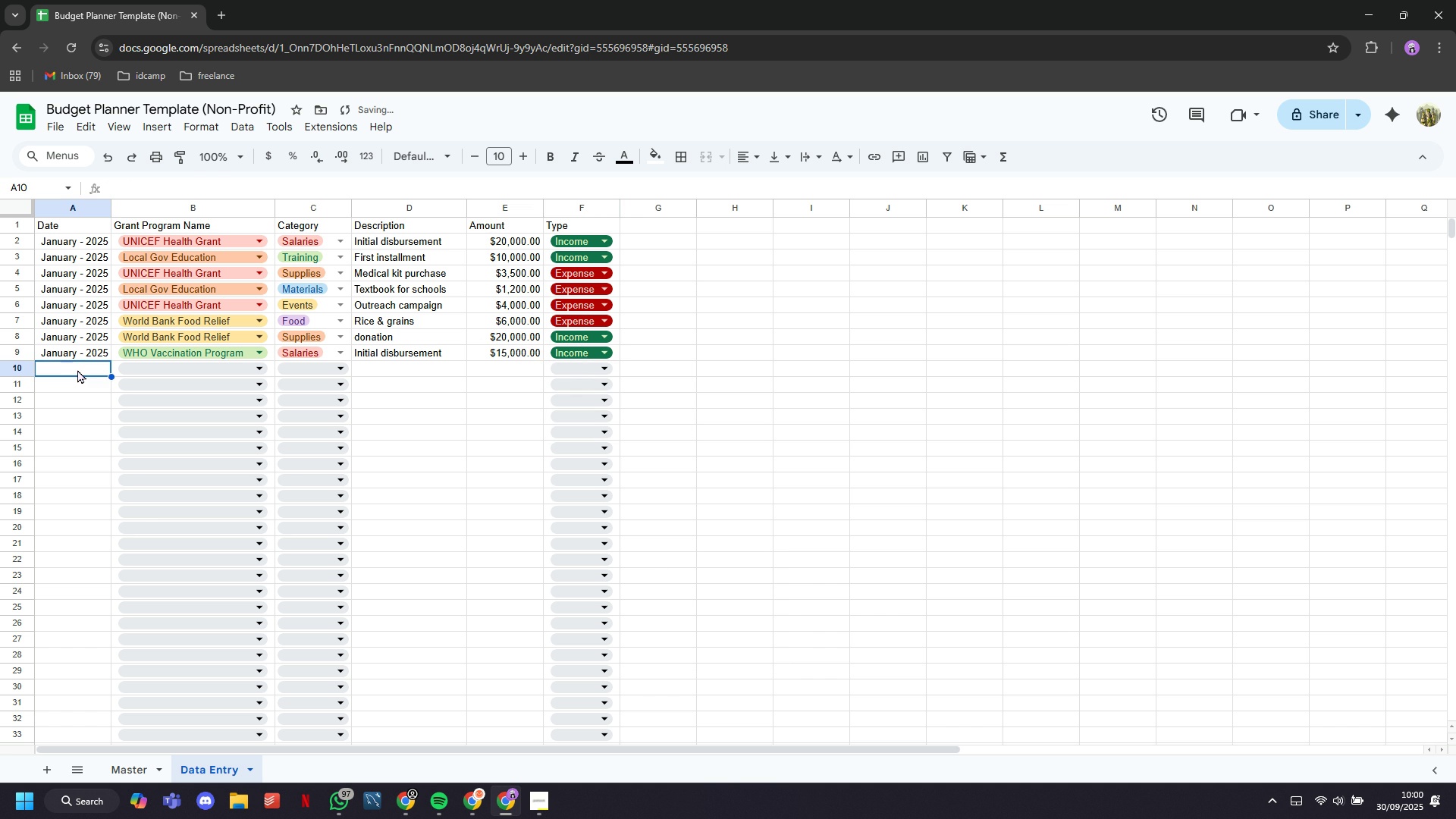 
type(January 2025)
 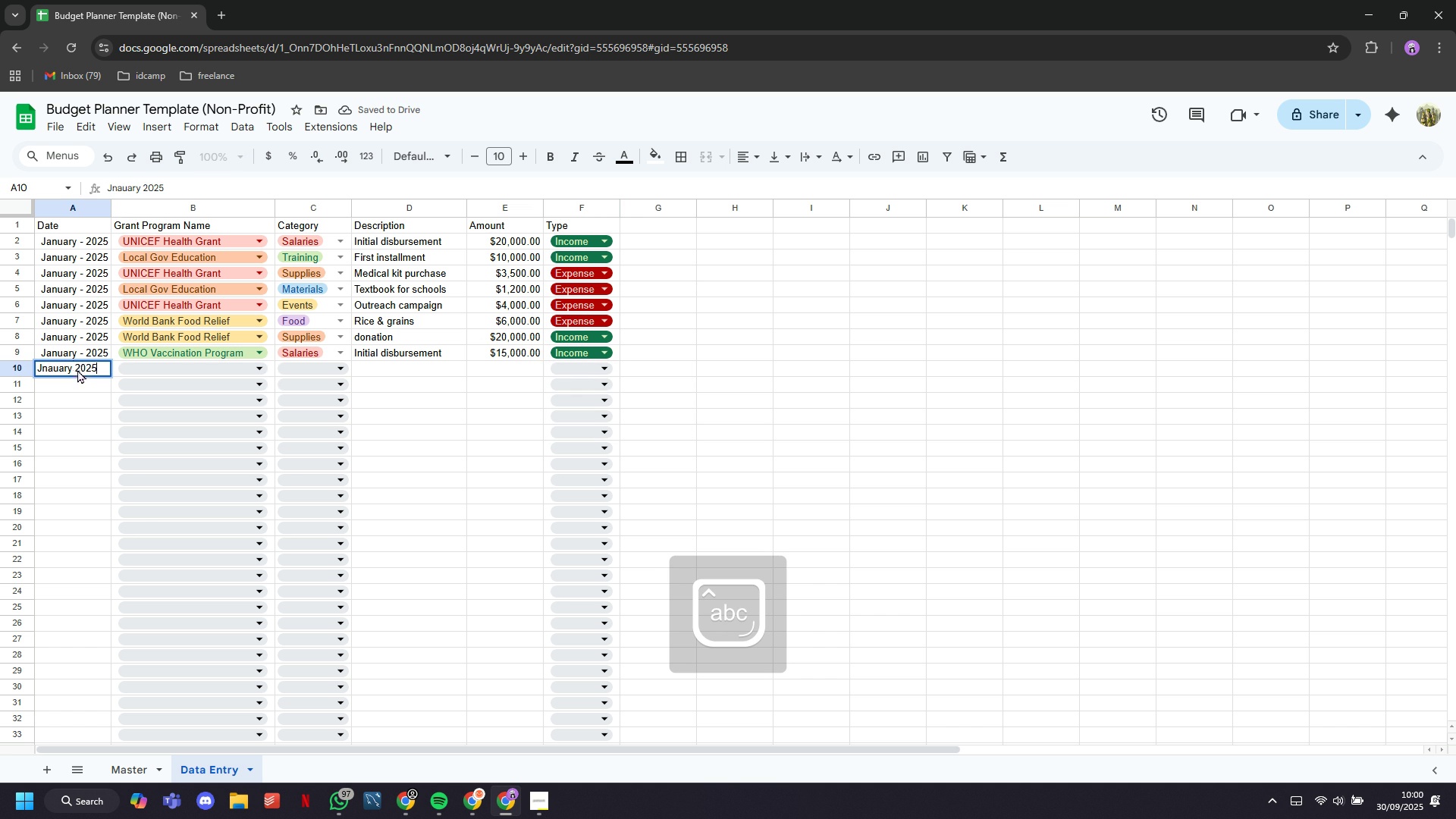 
key(ArrowRight)
 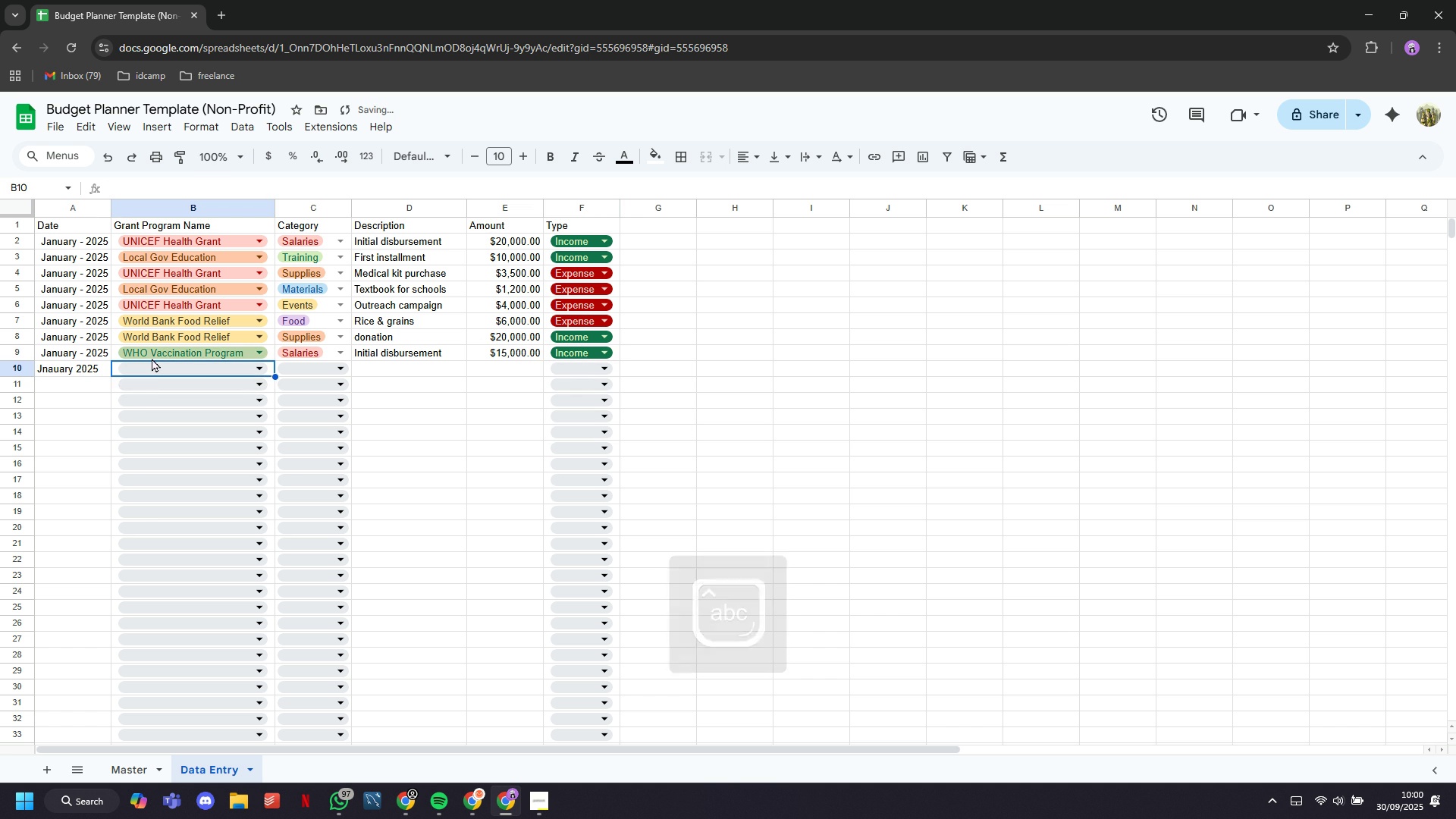 
left_click([158, 367])
 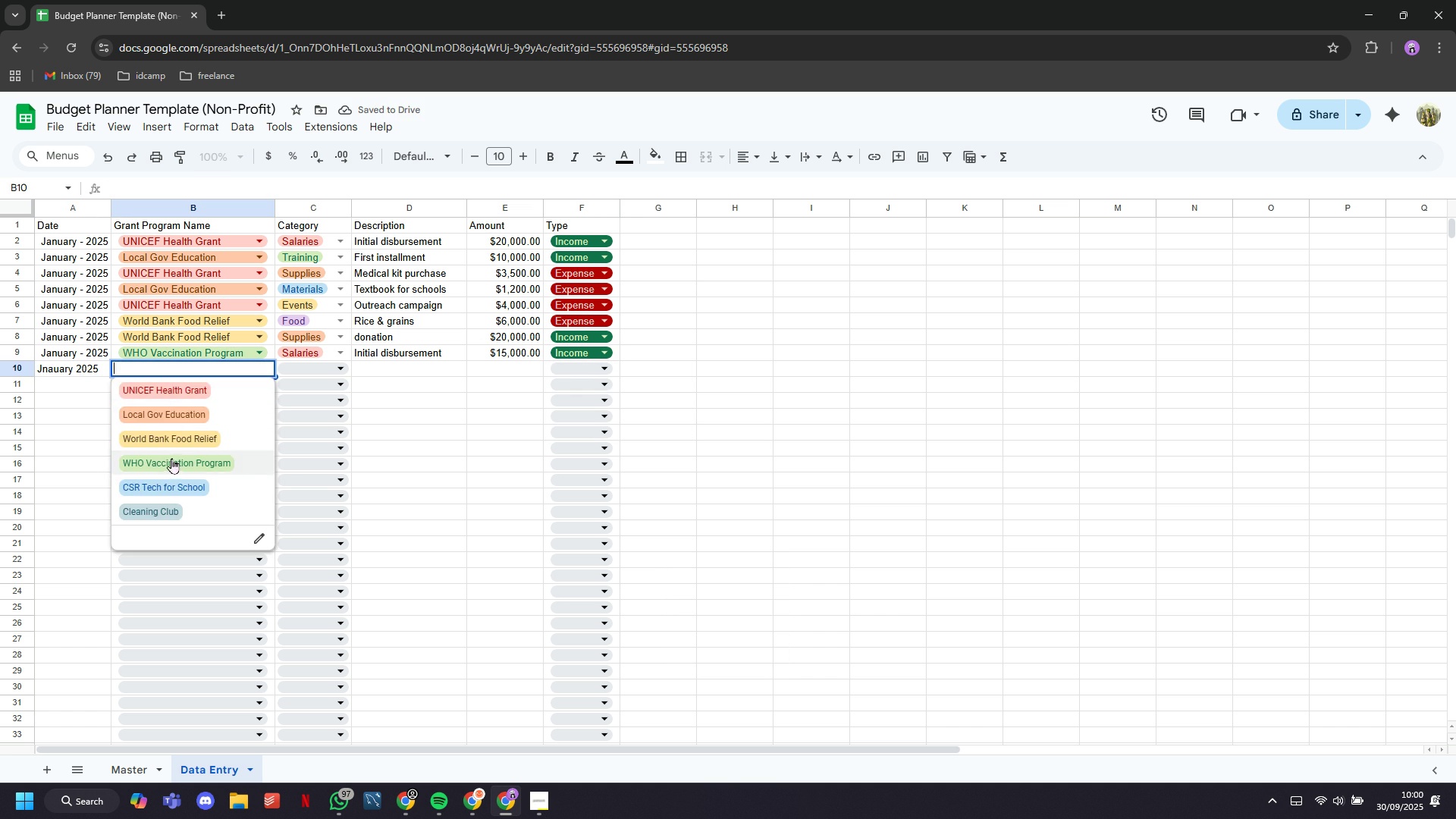 
left_click([171, 460])
 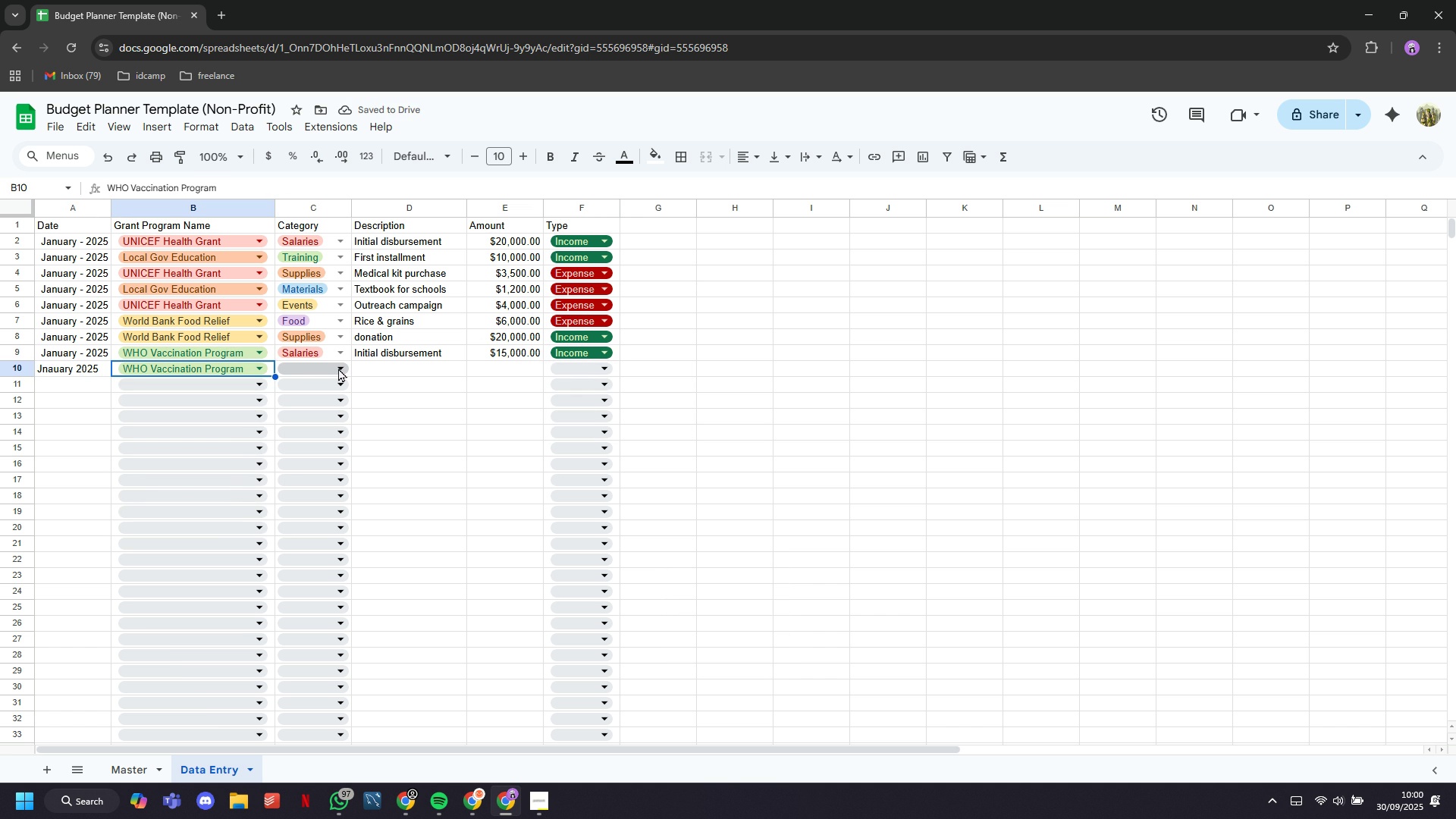 
left_click([338, 368])
 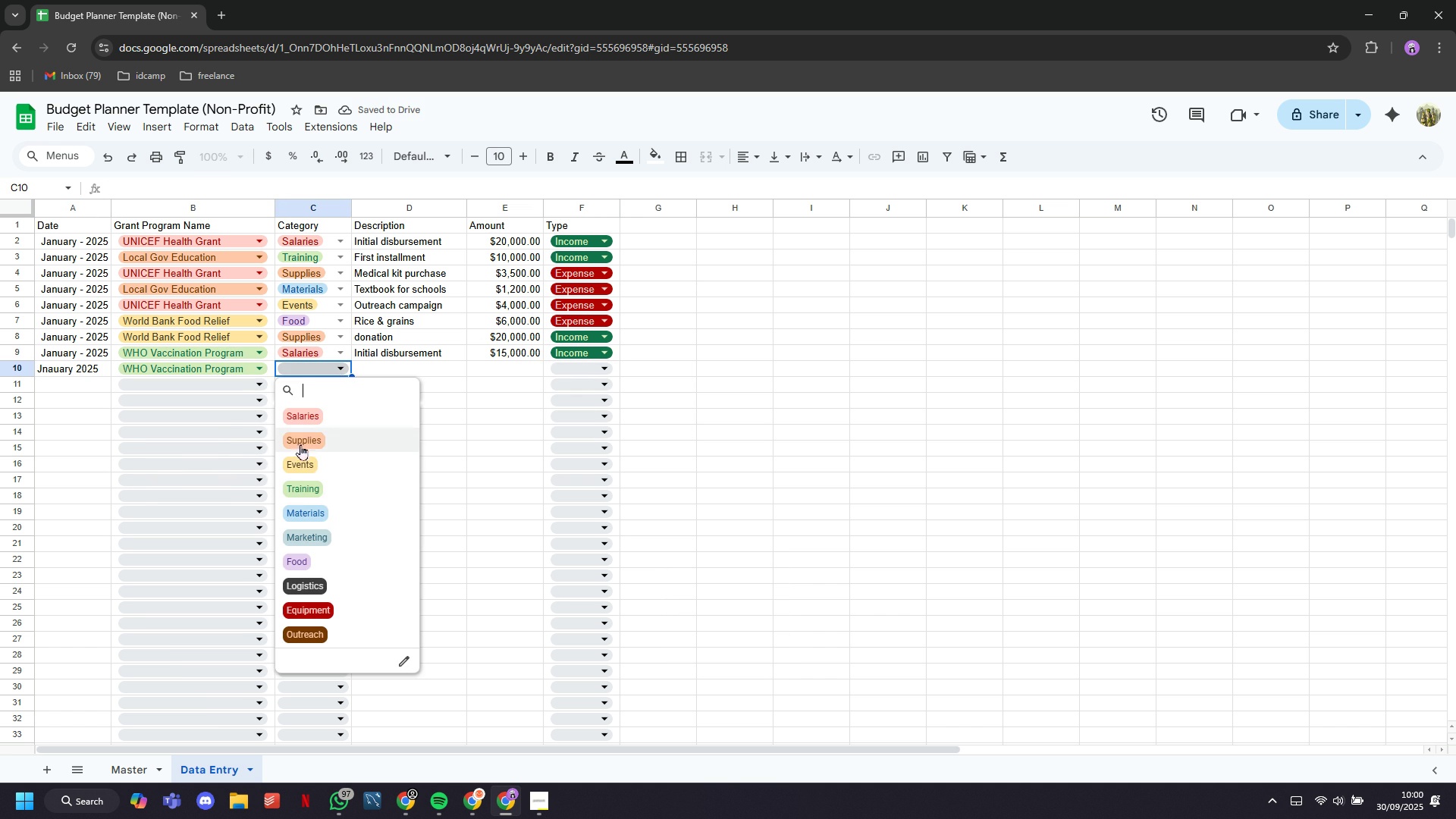 
left_click([296, 438])
 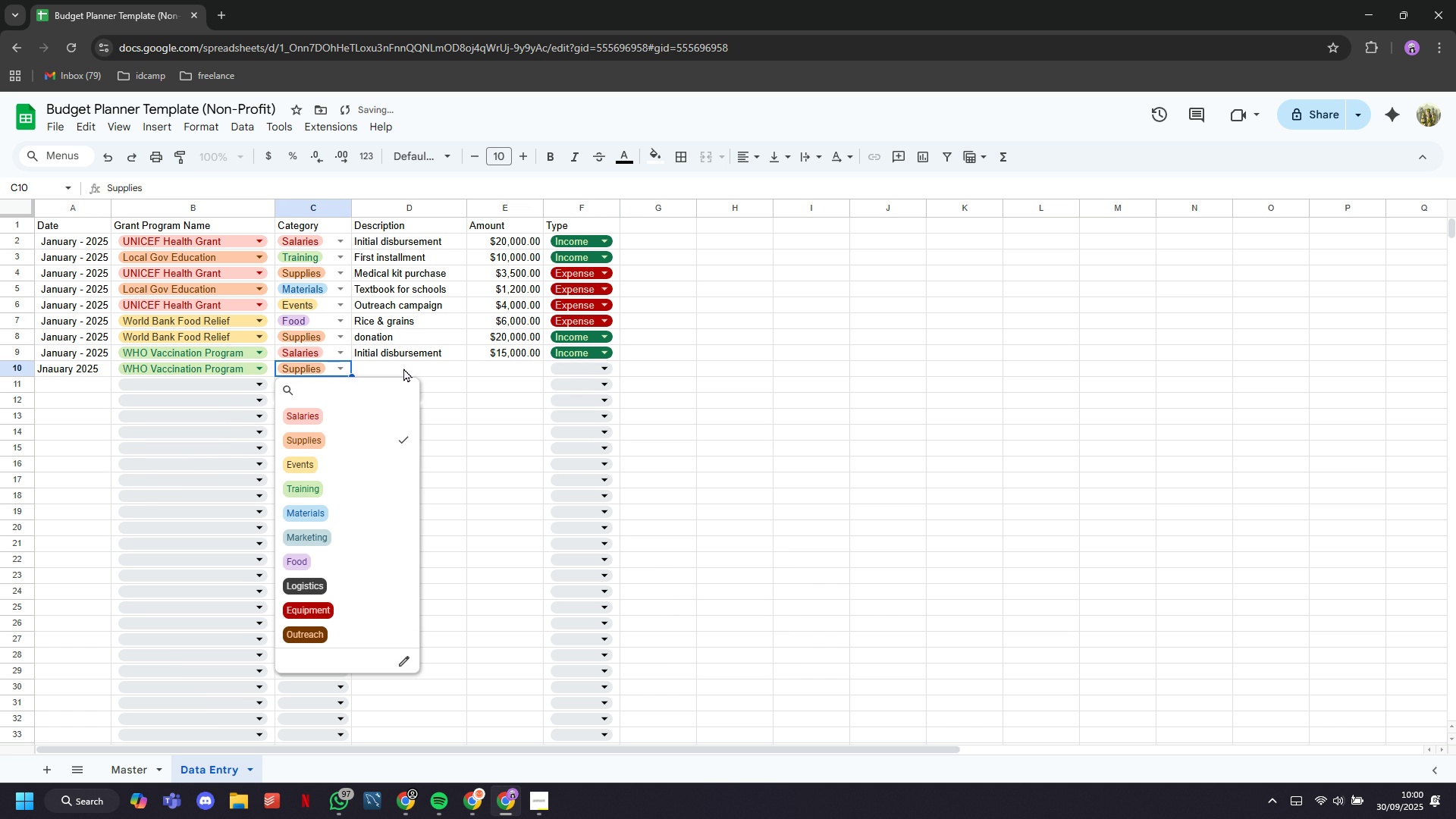 
left_click([405, 369])
 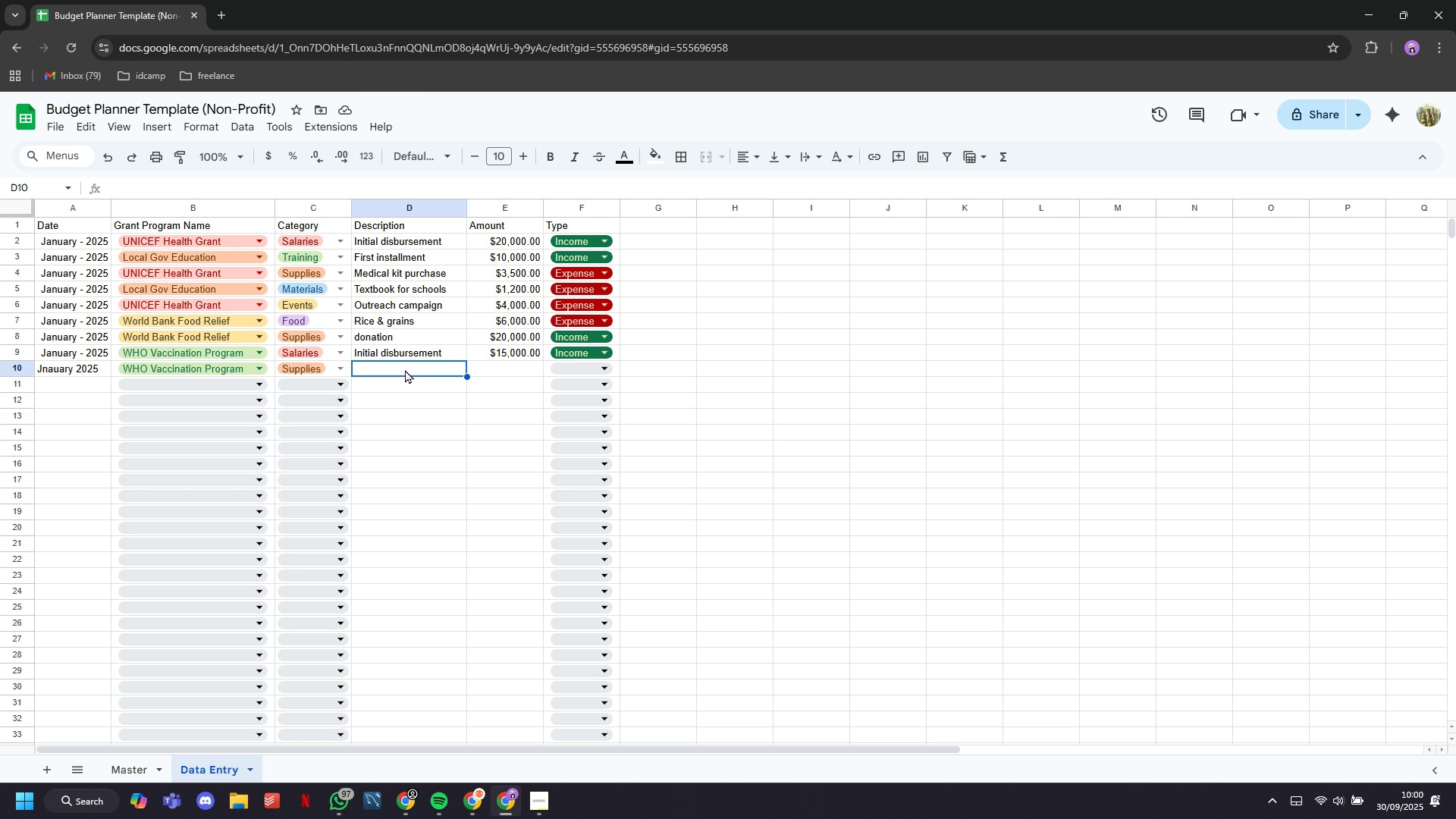 
wait(9.46)
 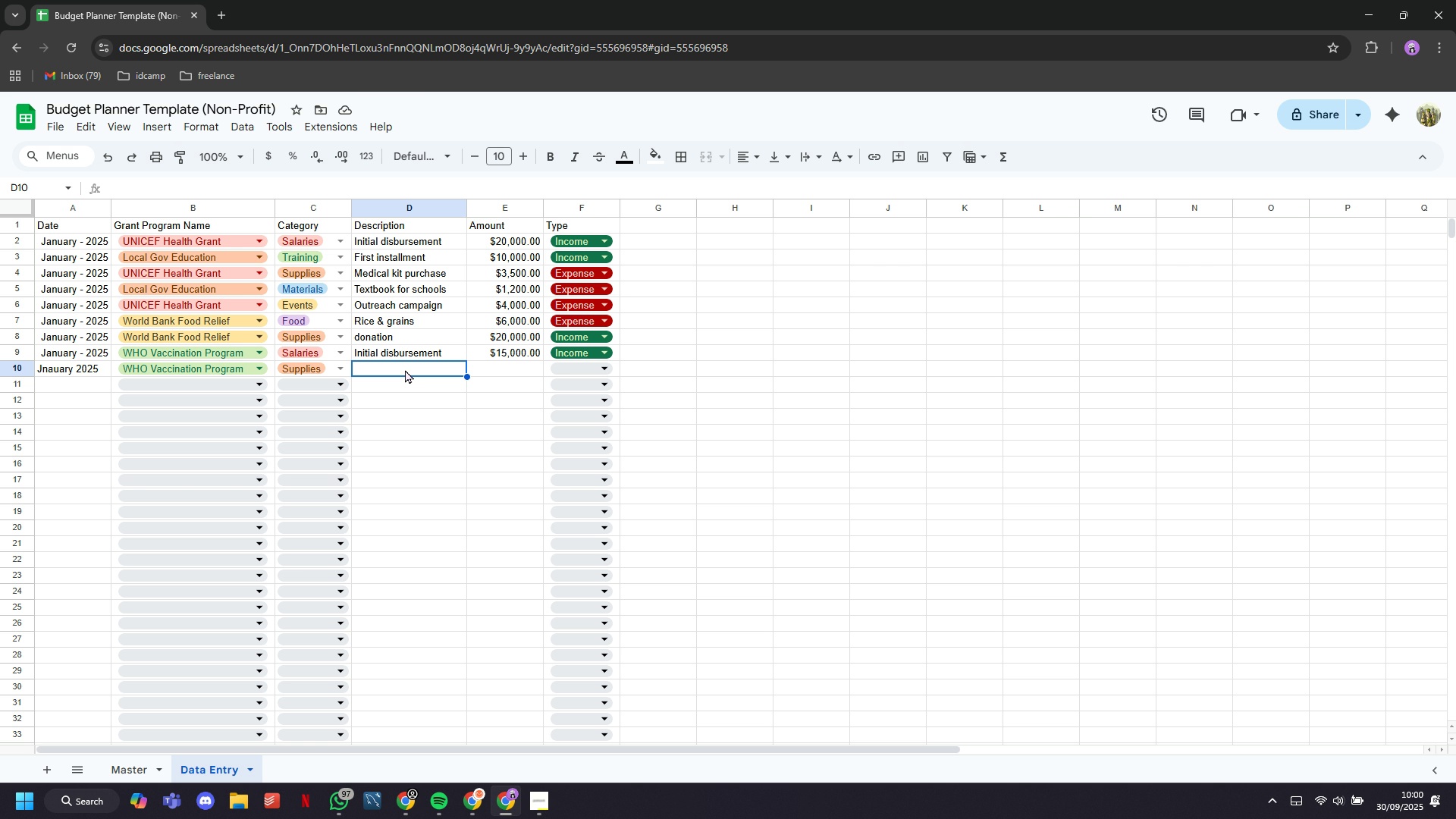 
type(Vaccines bactg 1[Delete])
key(Backspace)
key(Backspace)
key(Backspace)
type( 1)